 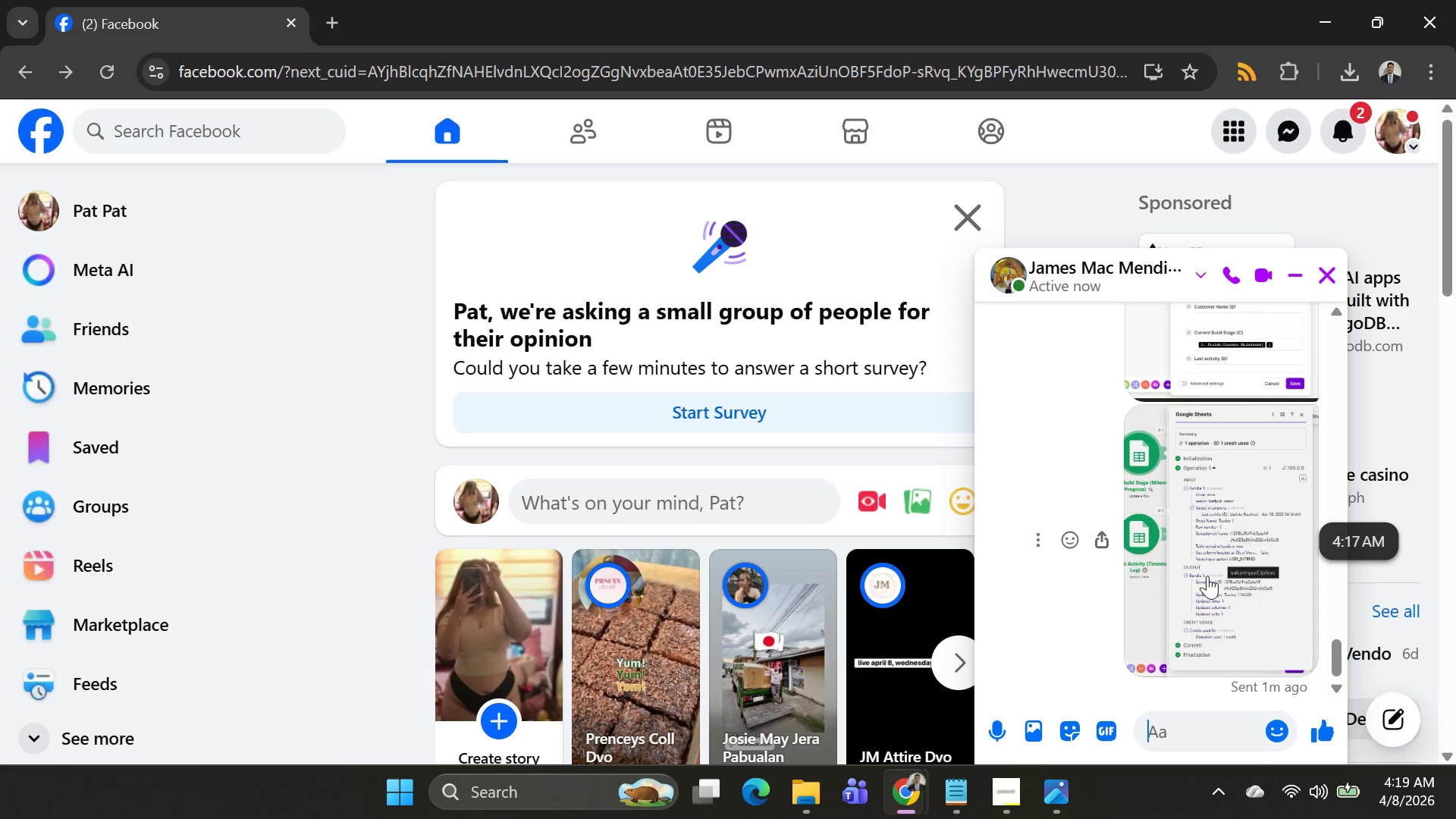 
key(Alt+Tab)
 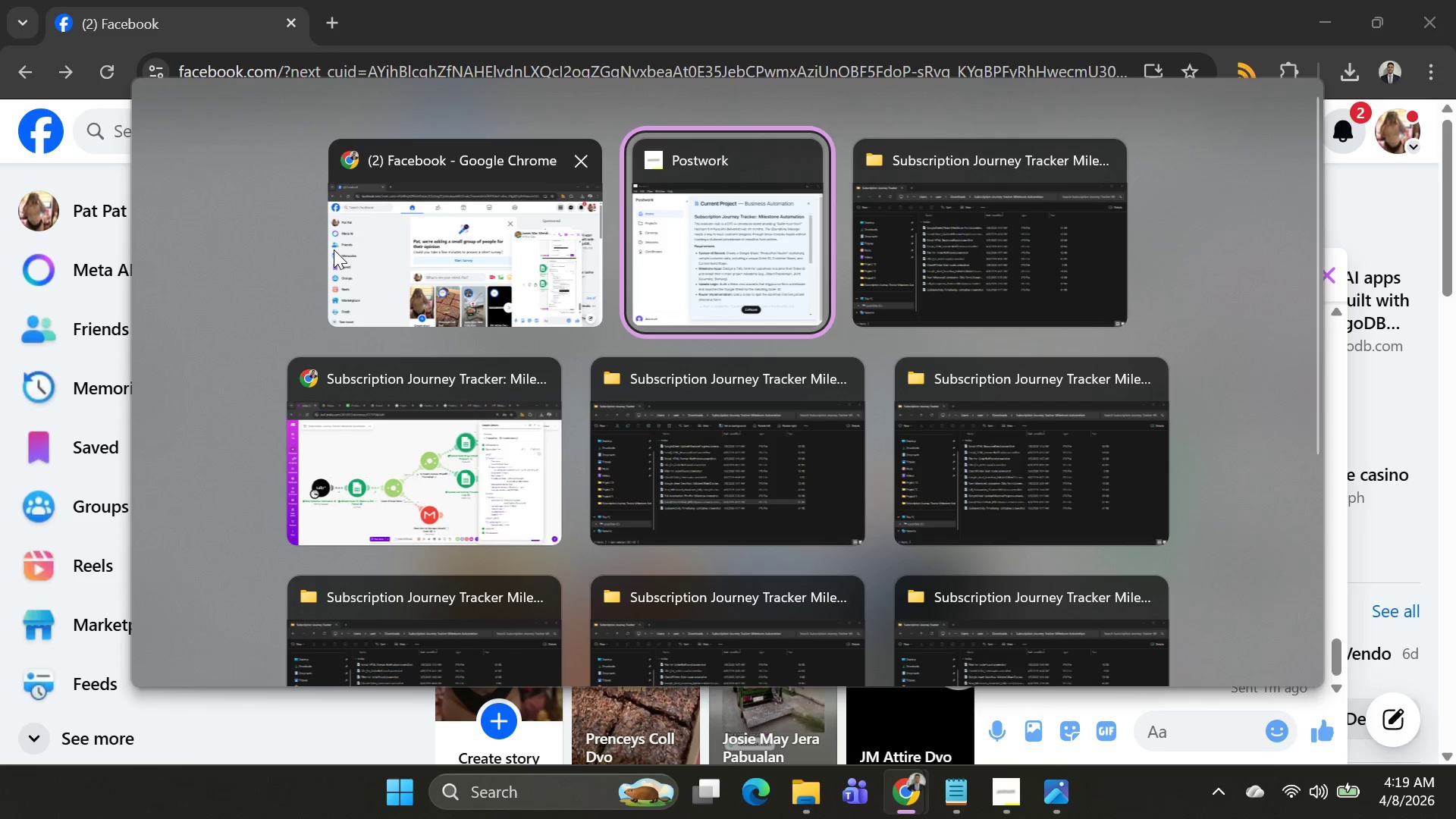 
left_click([499, 263])
 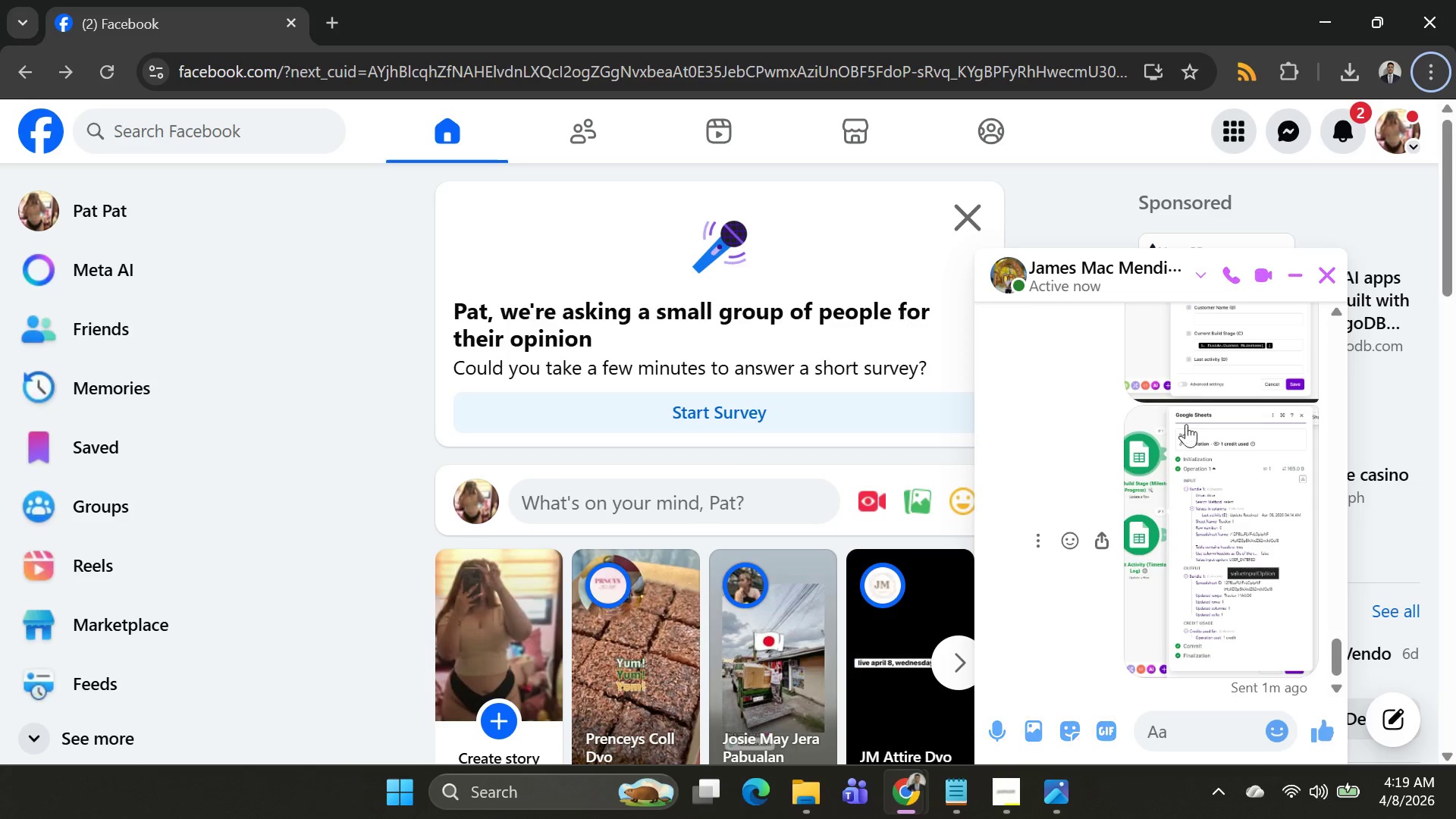 
key(Alt+Tab)
 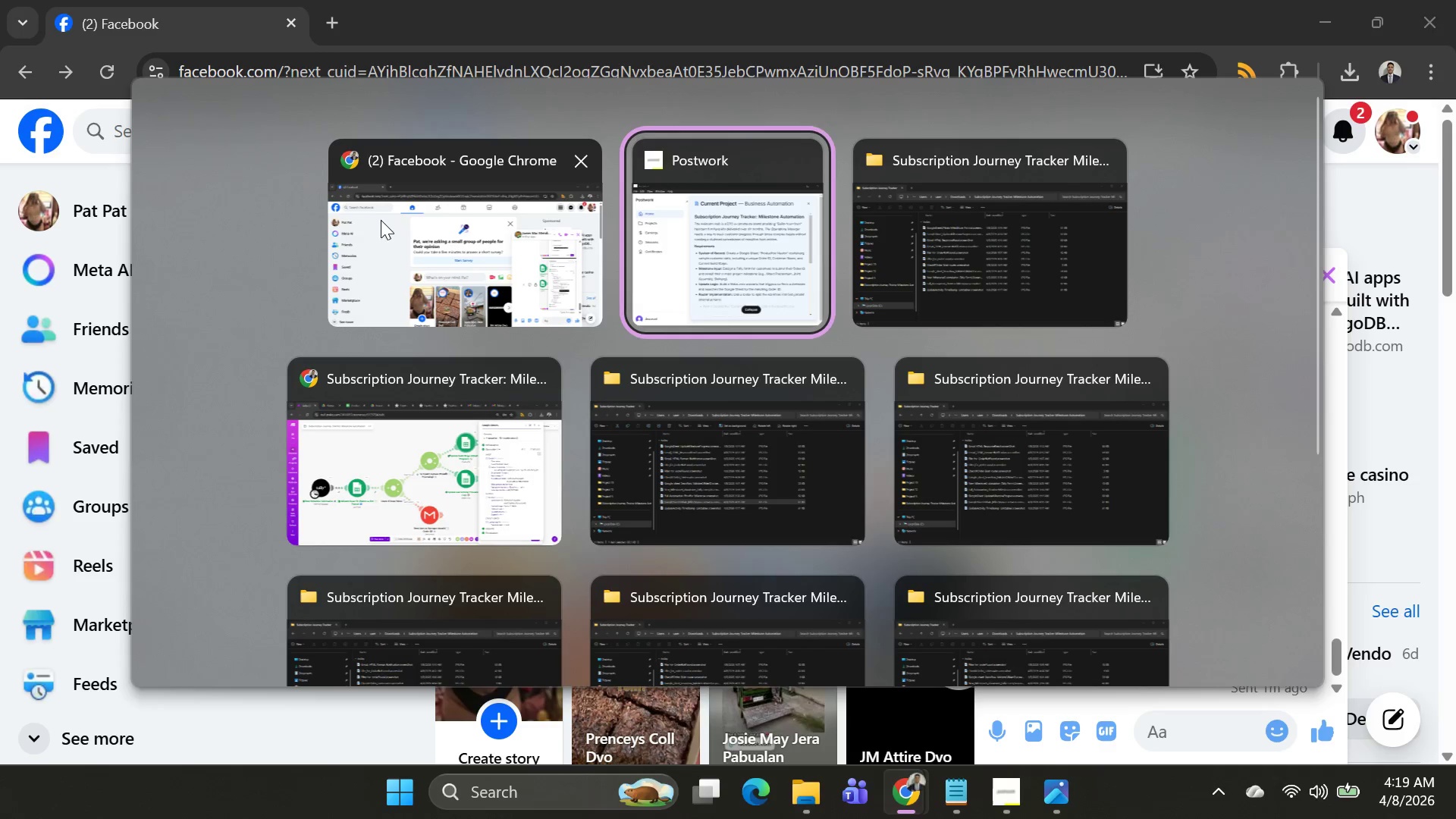 
left_click([372, 219])
 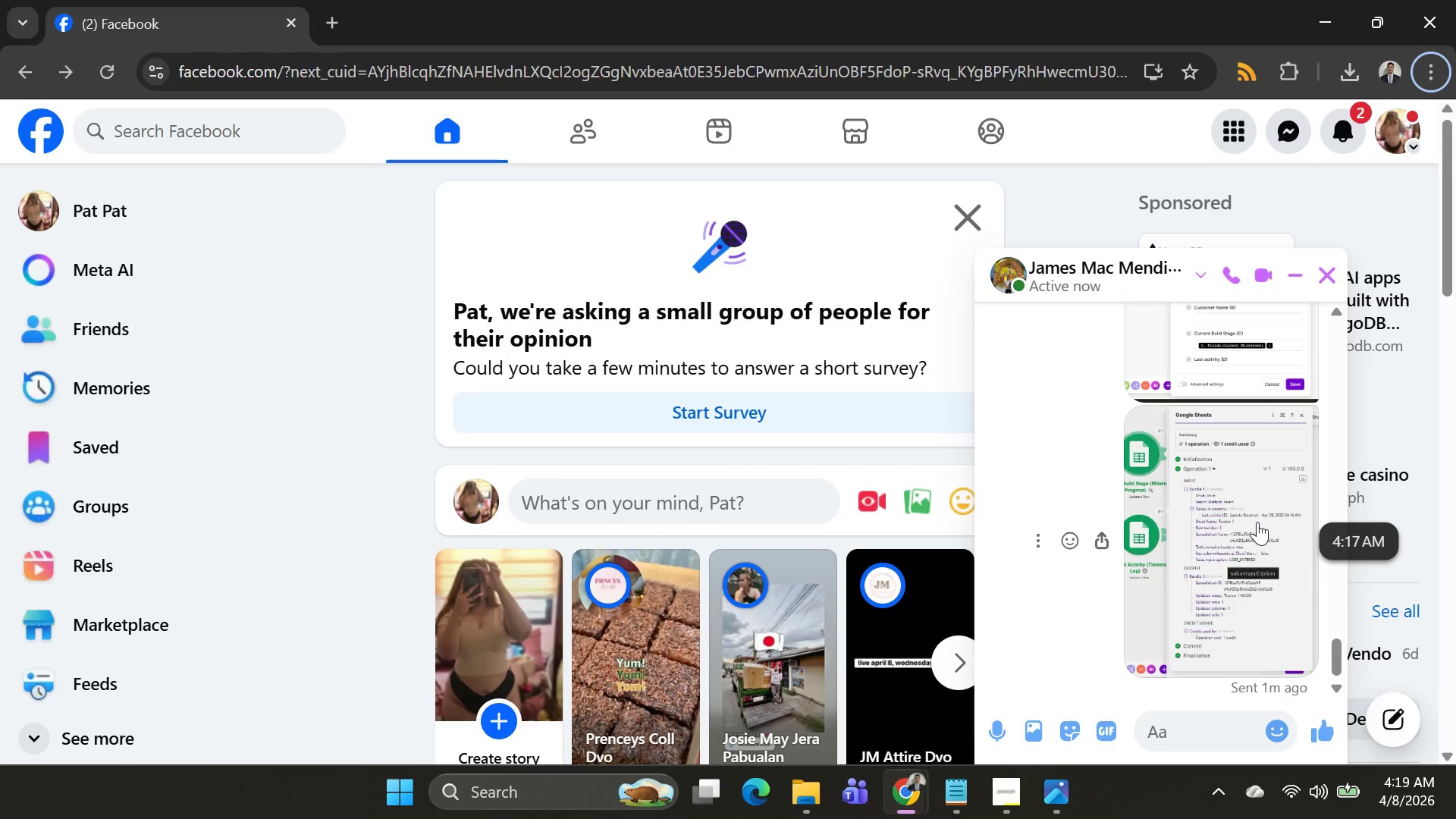 
key(Alt+AltLeft)
 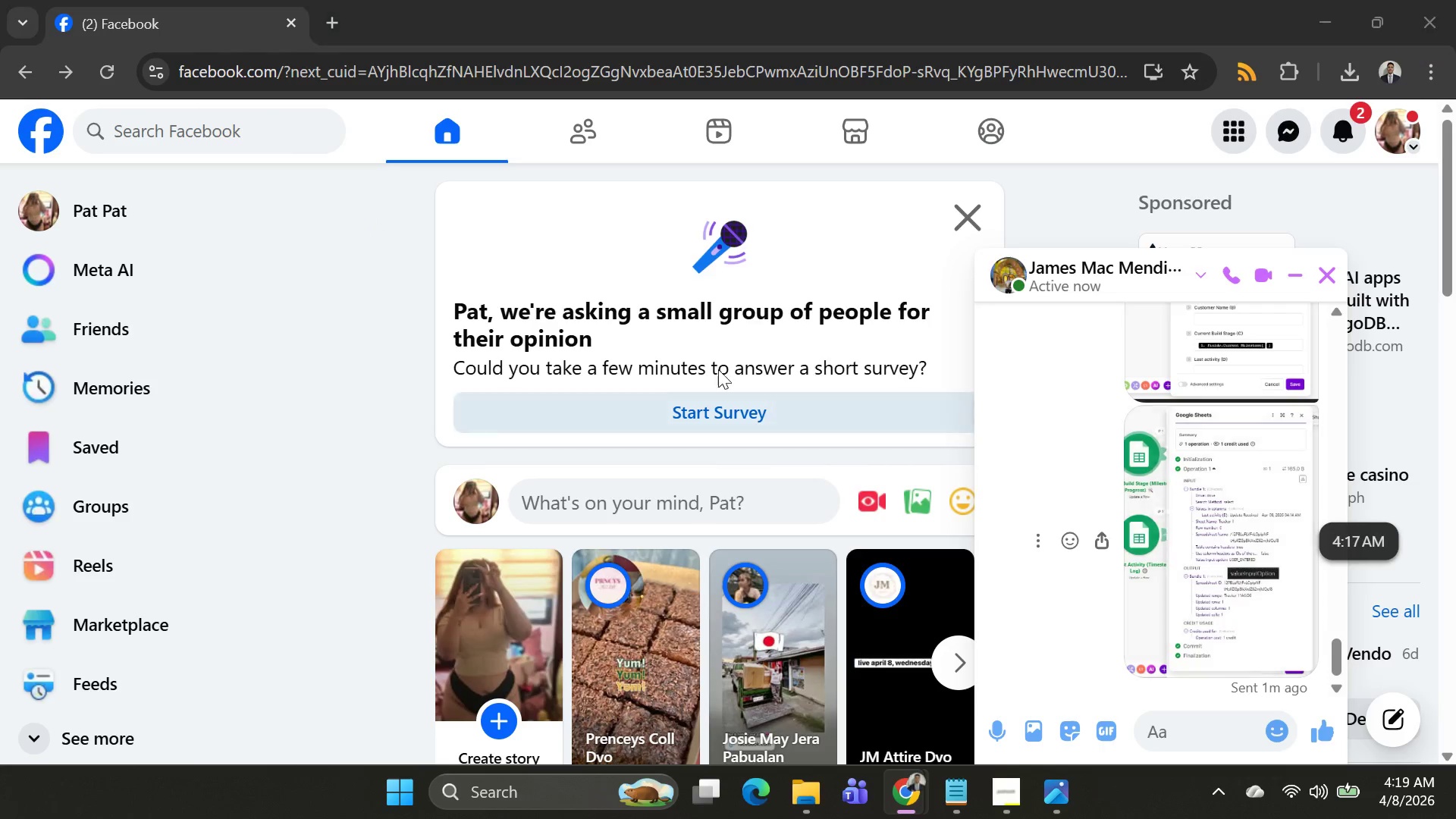 
key(Alt+Tab)